 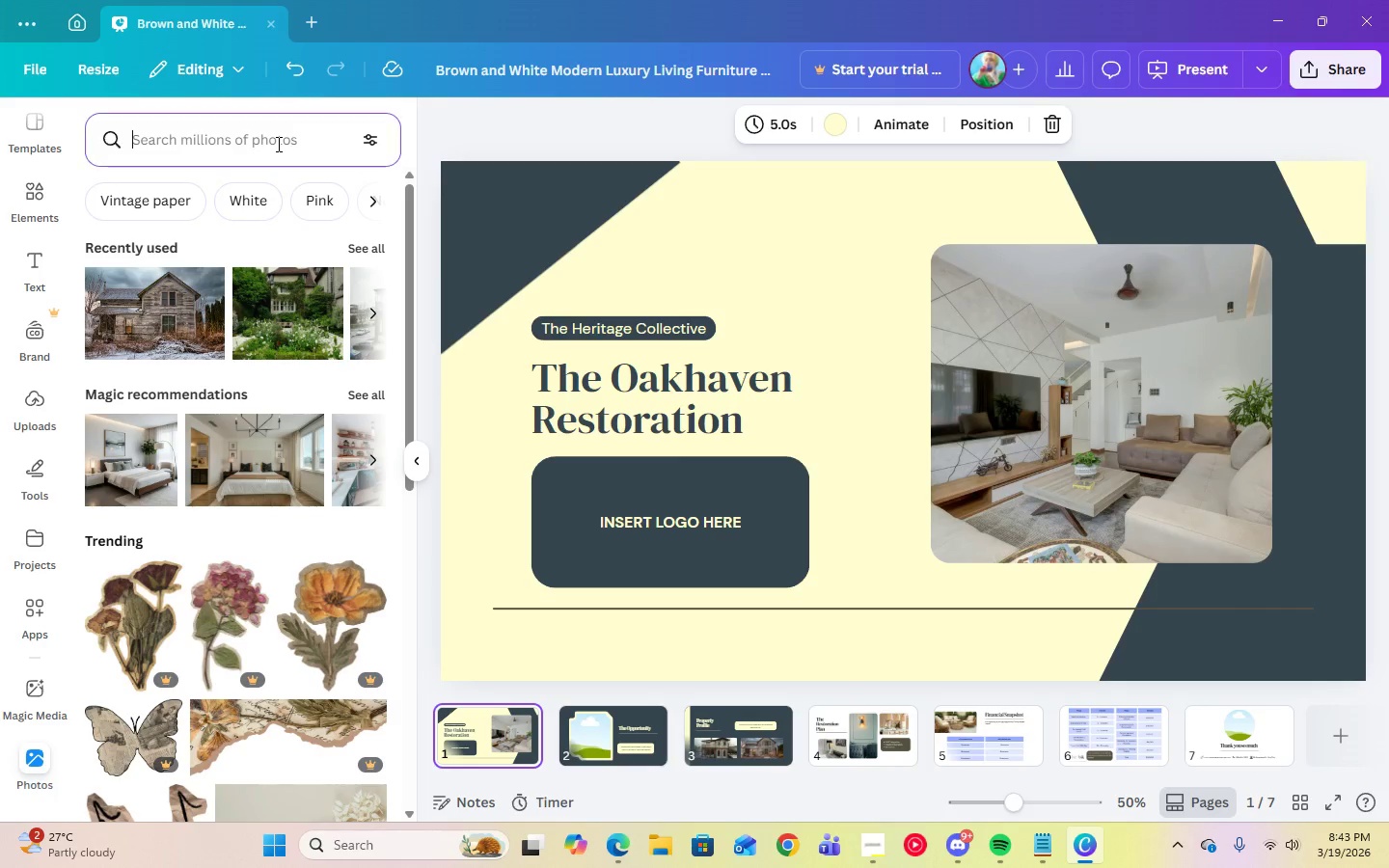 
type(a)
key(Backspace)
type(historical architecture)
 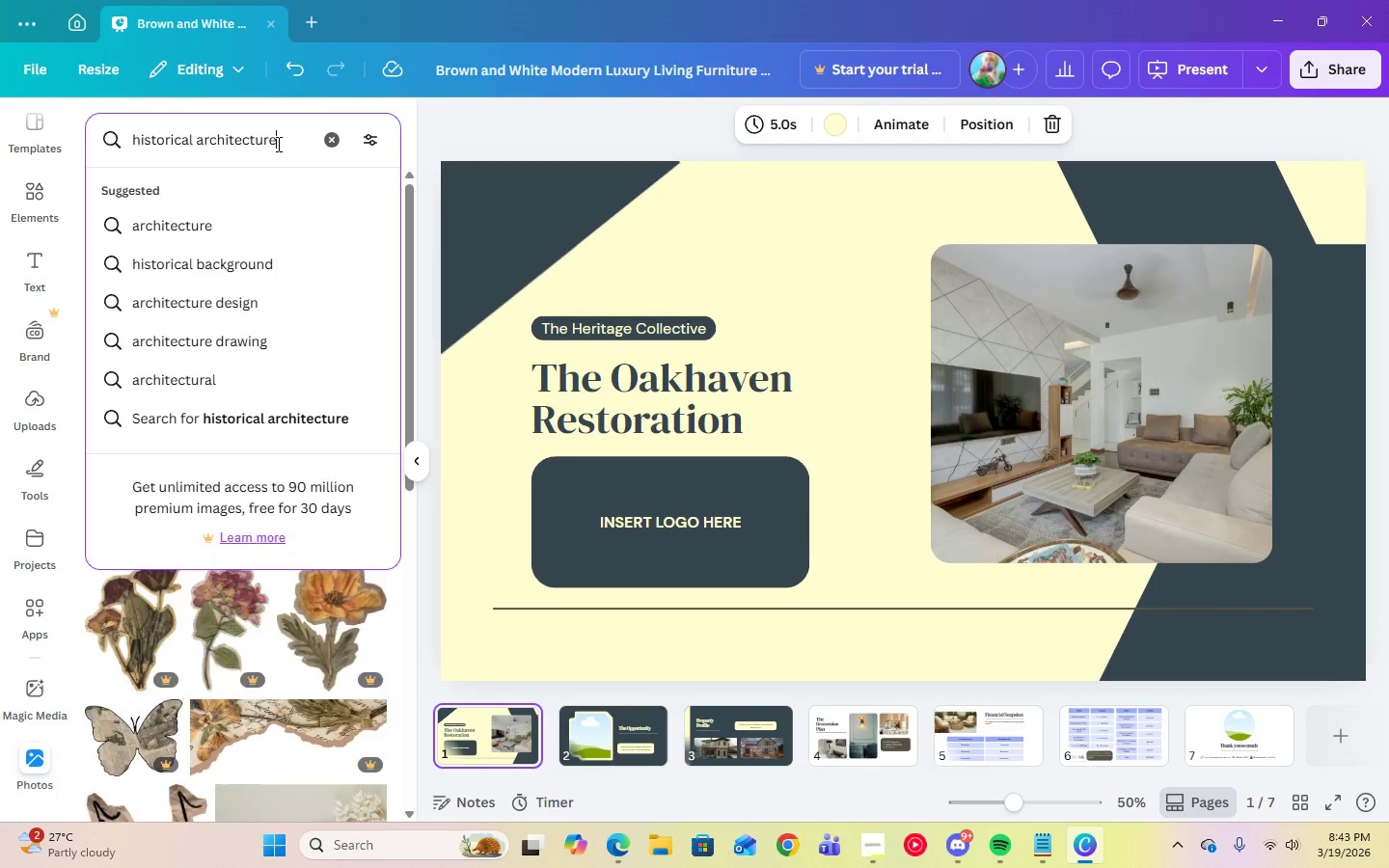 
key(Enter)
 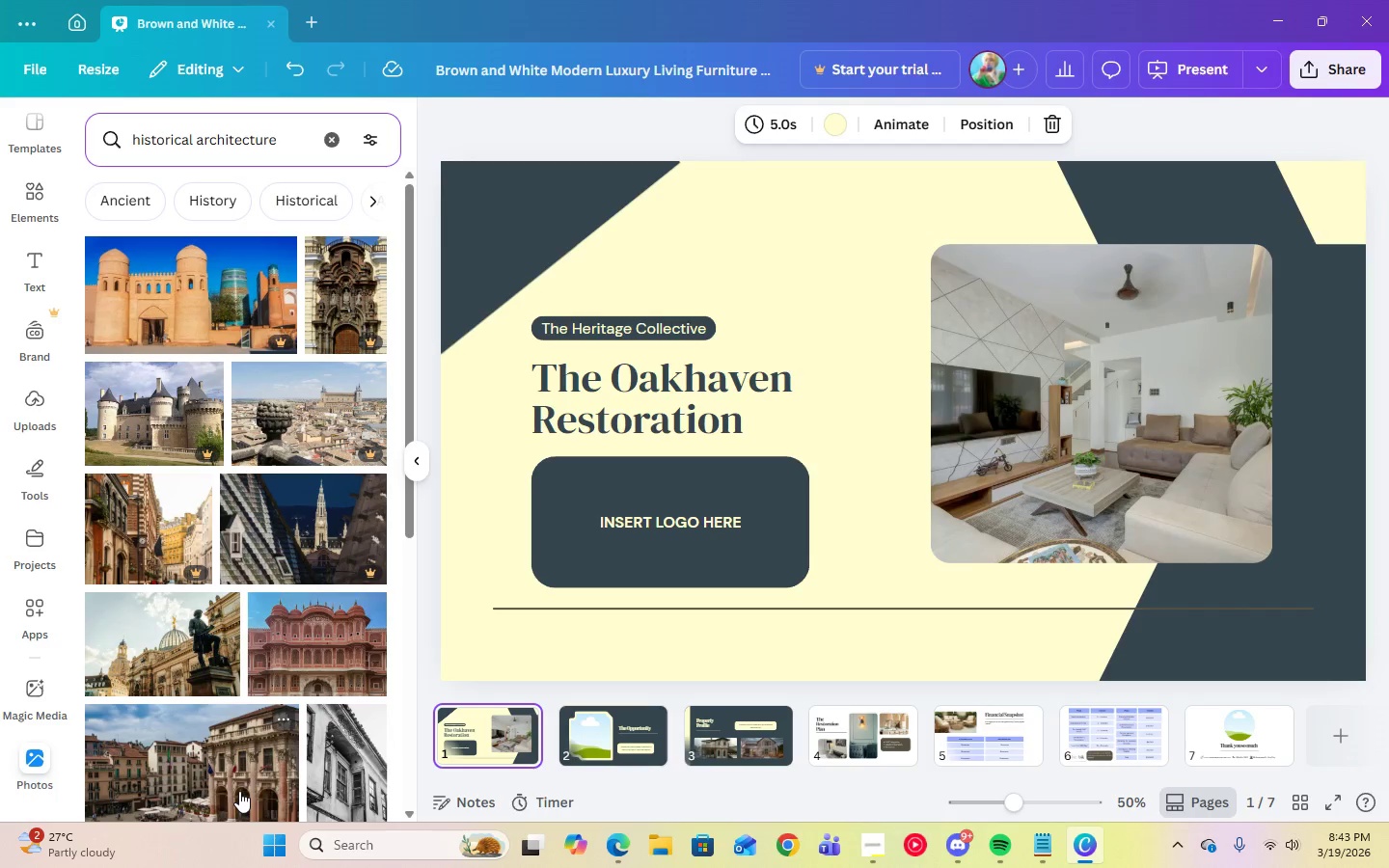 
scroll: coordinate [317, 764], scroll_direction: down, amount: 12.0
 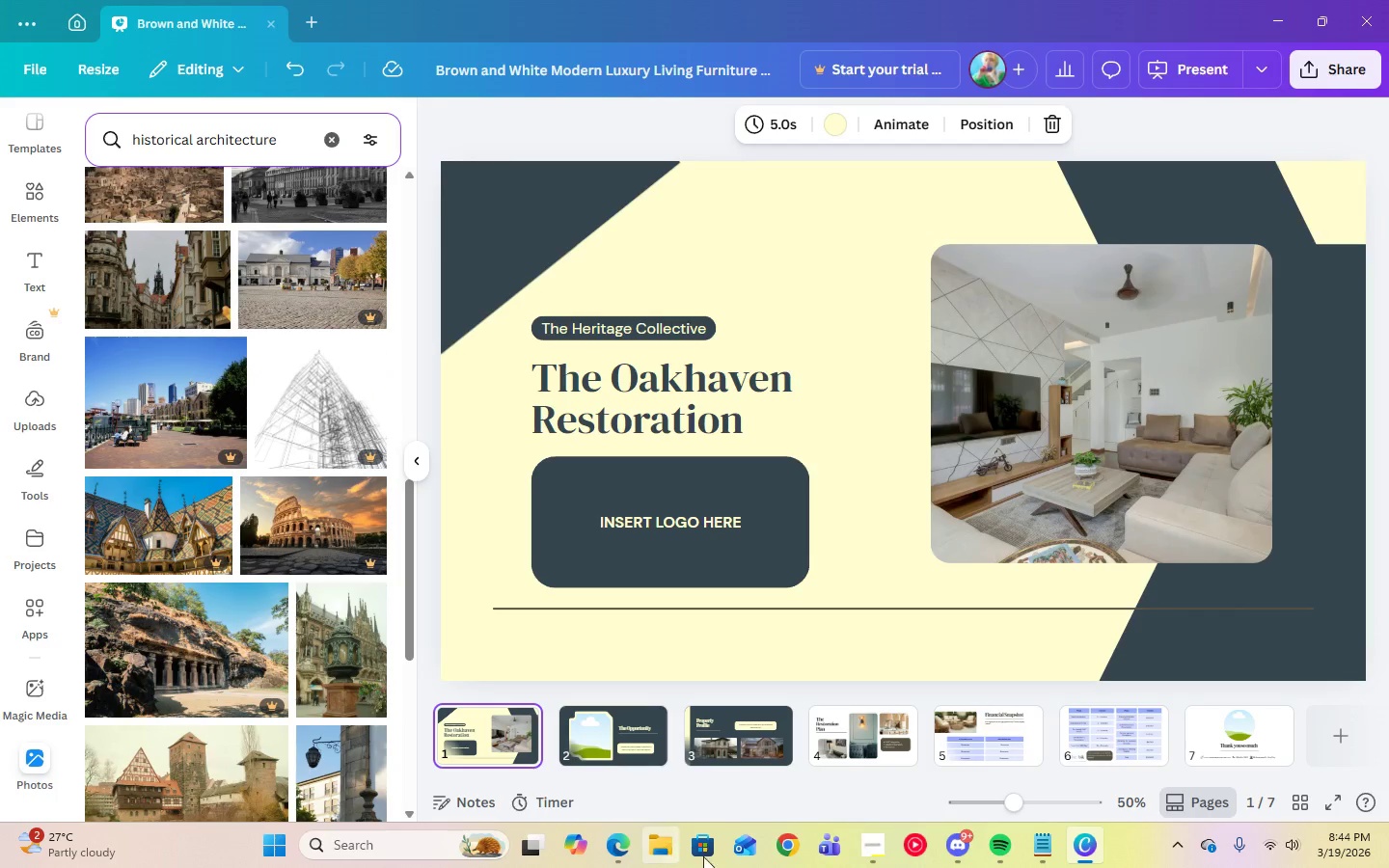 
left_click([875, 854])